 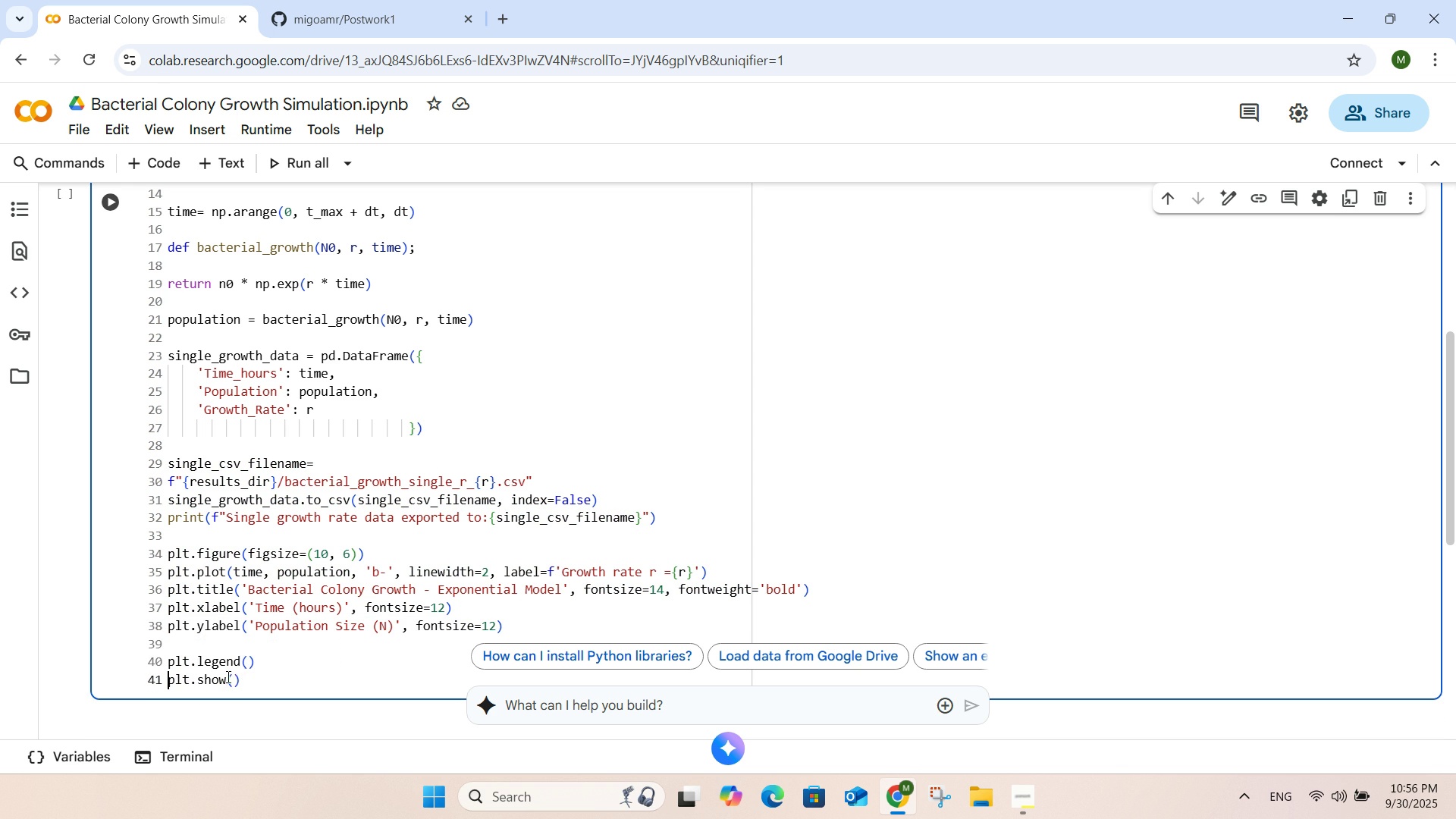 
left_click([221, 636])
 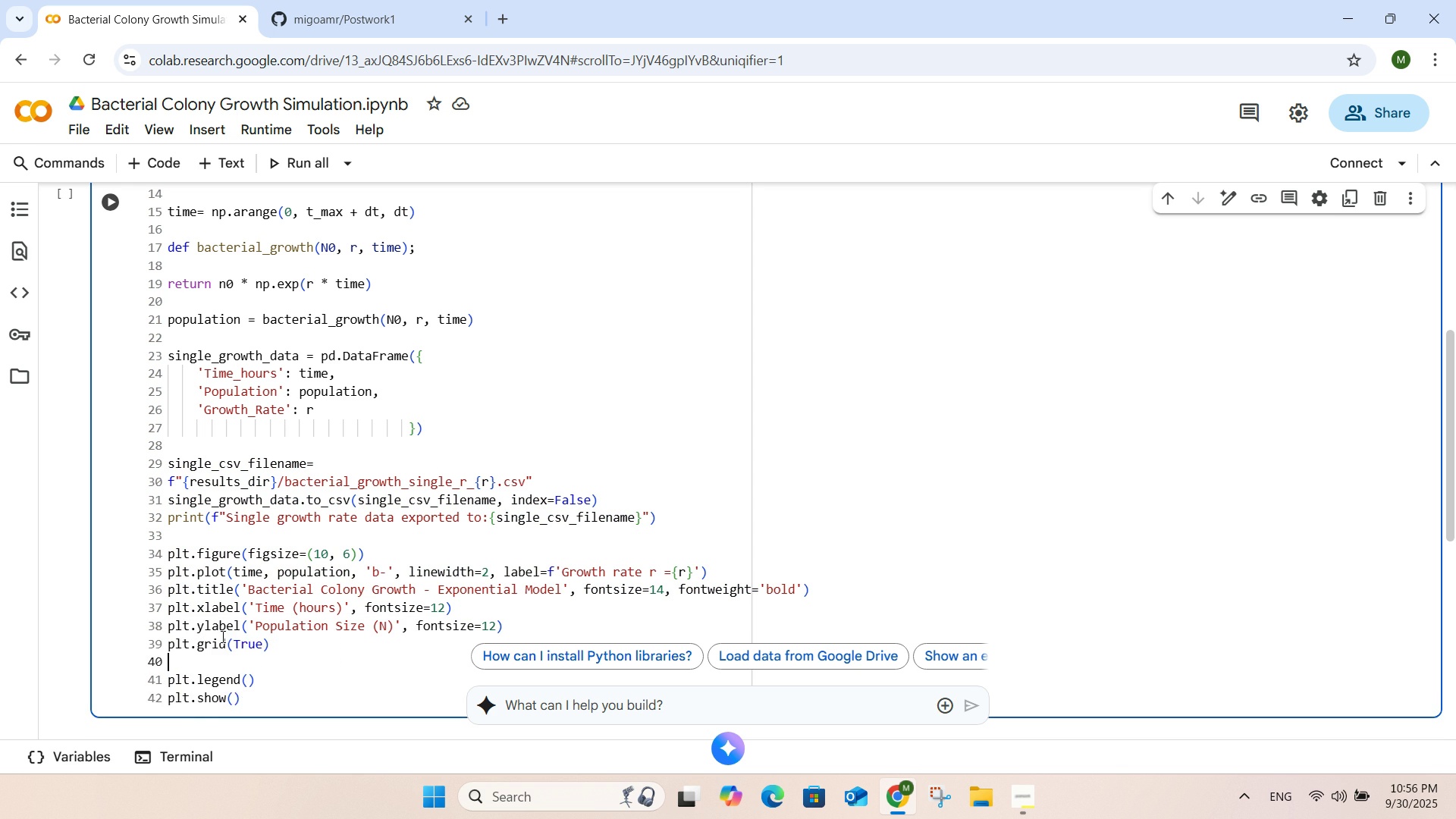 
key(Control+ControlLeft)
 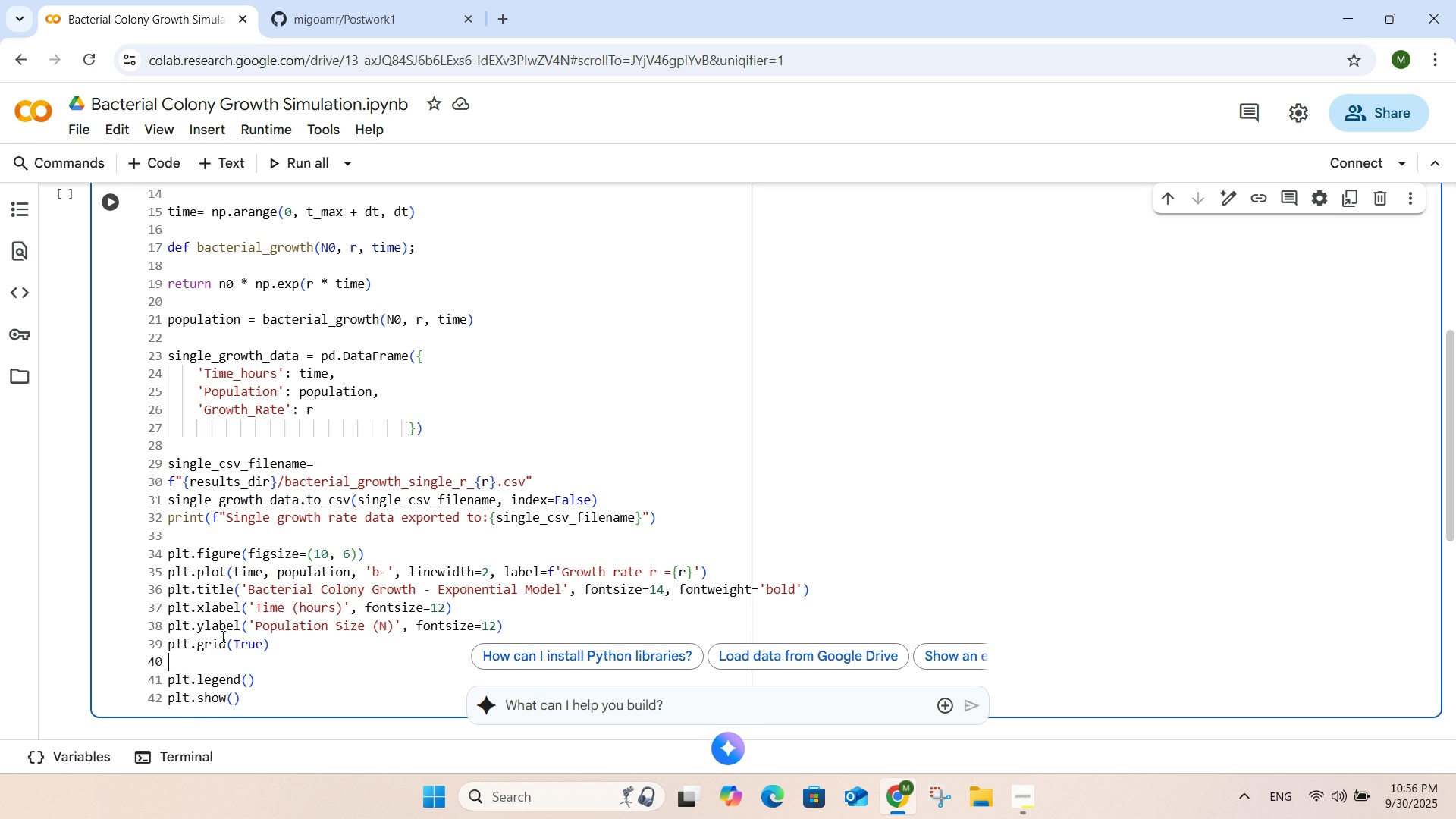 
key(Control+V)
 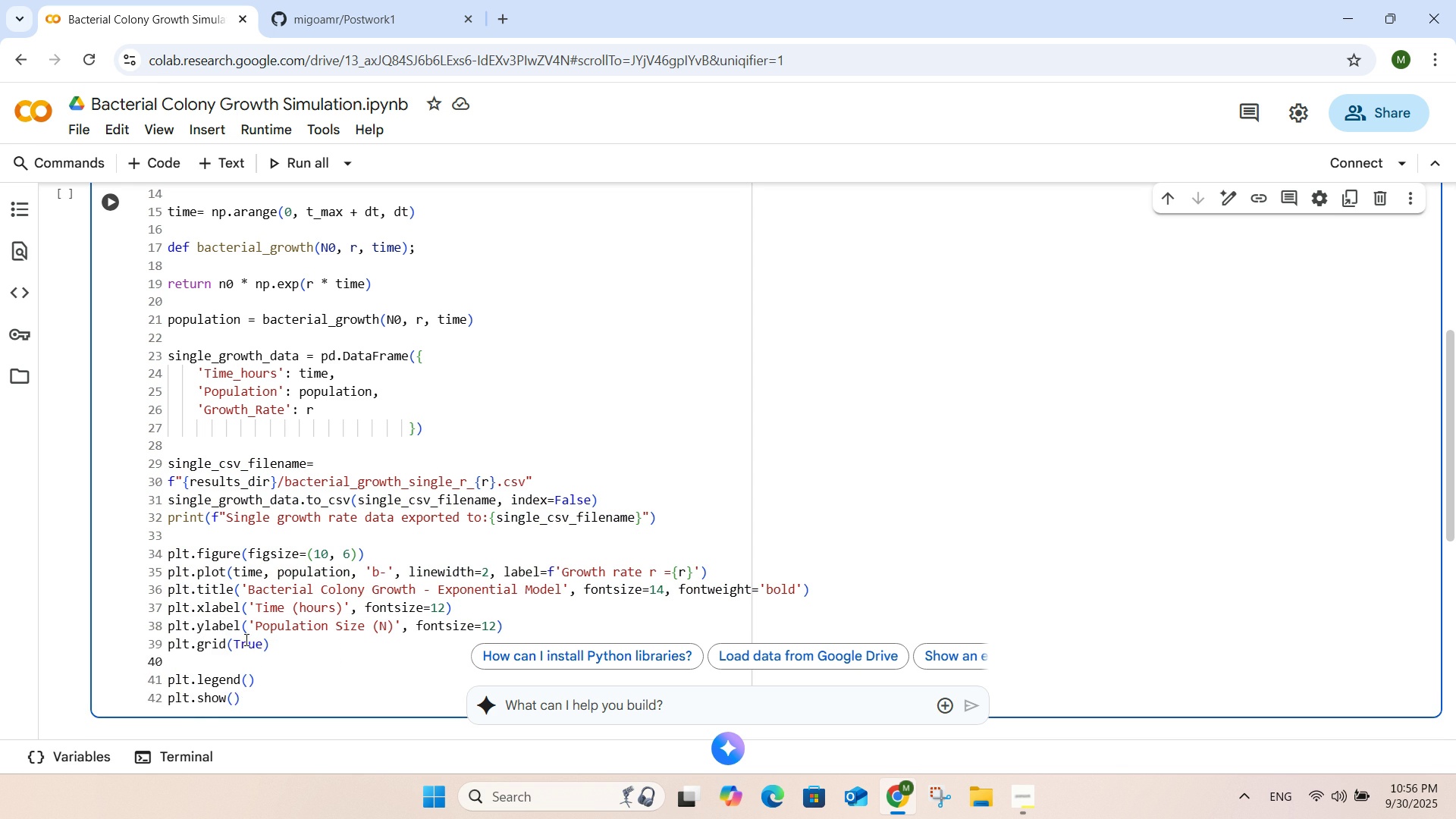 
key(Backspace)
 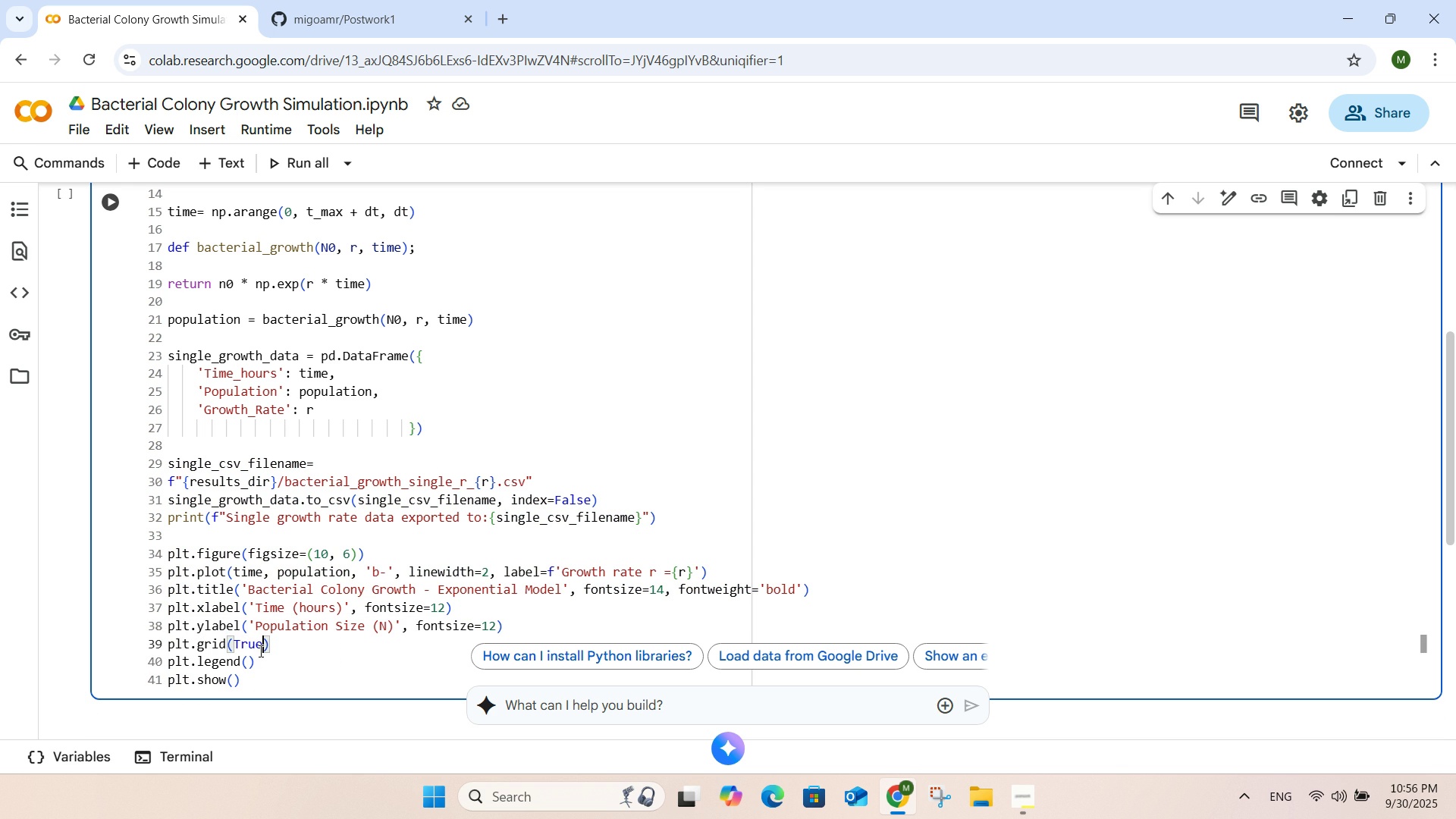 
left_click([259, 651])
 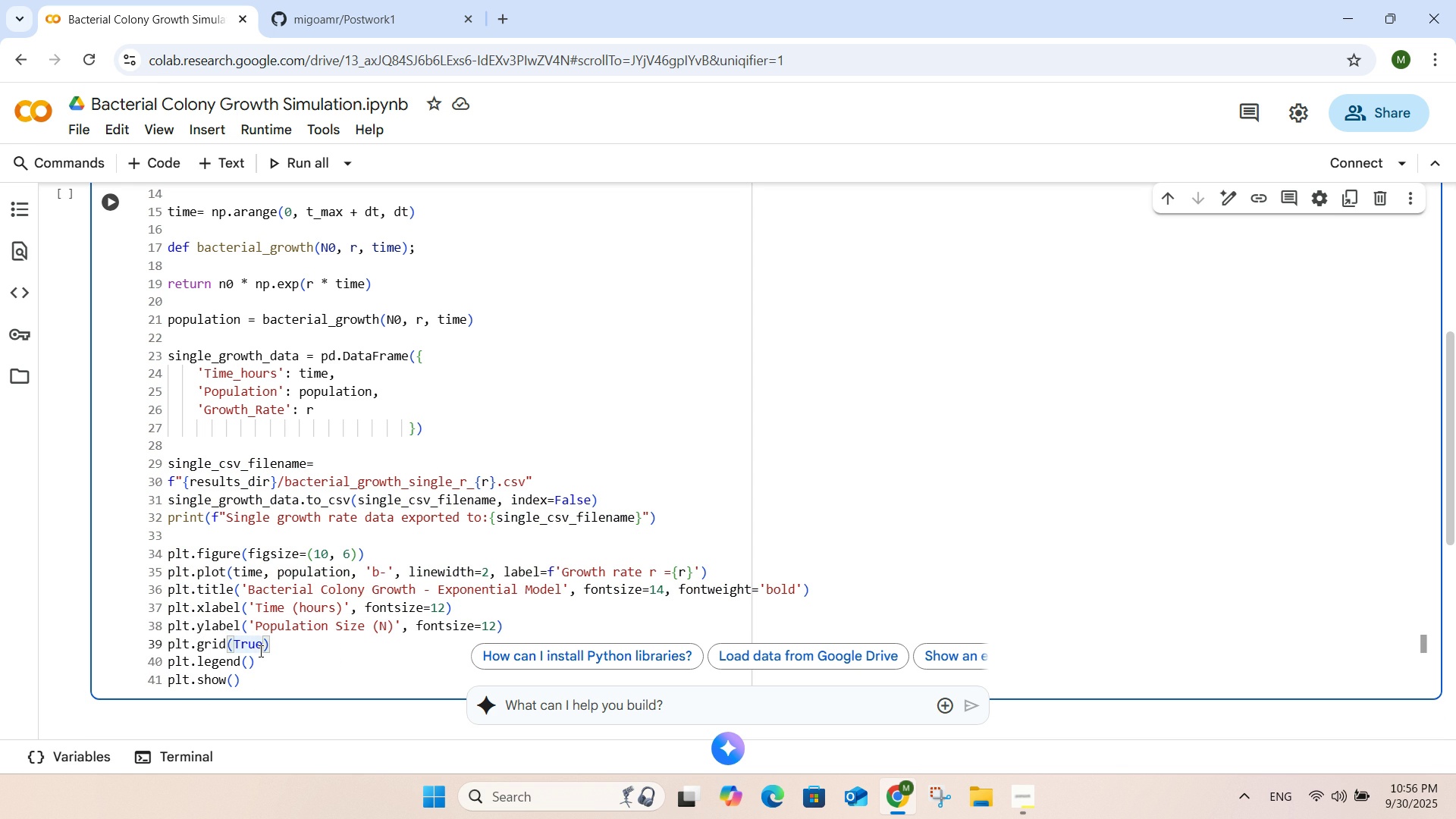 
type(, al[ha)
key(Backspace)
key(Backspace)
key(Backspace)
type(pha=0.3)
 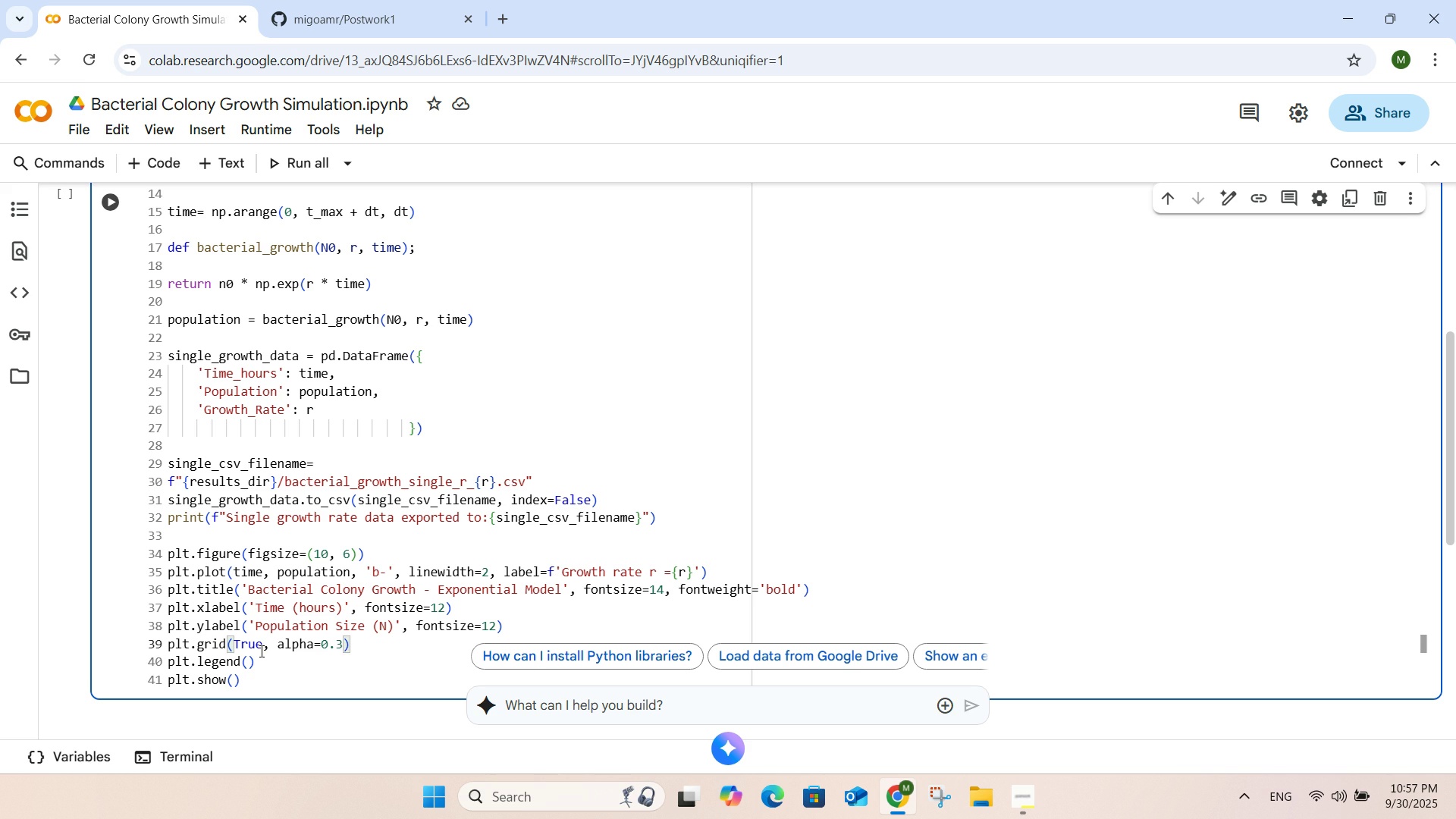 
wait(7.39)
 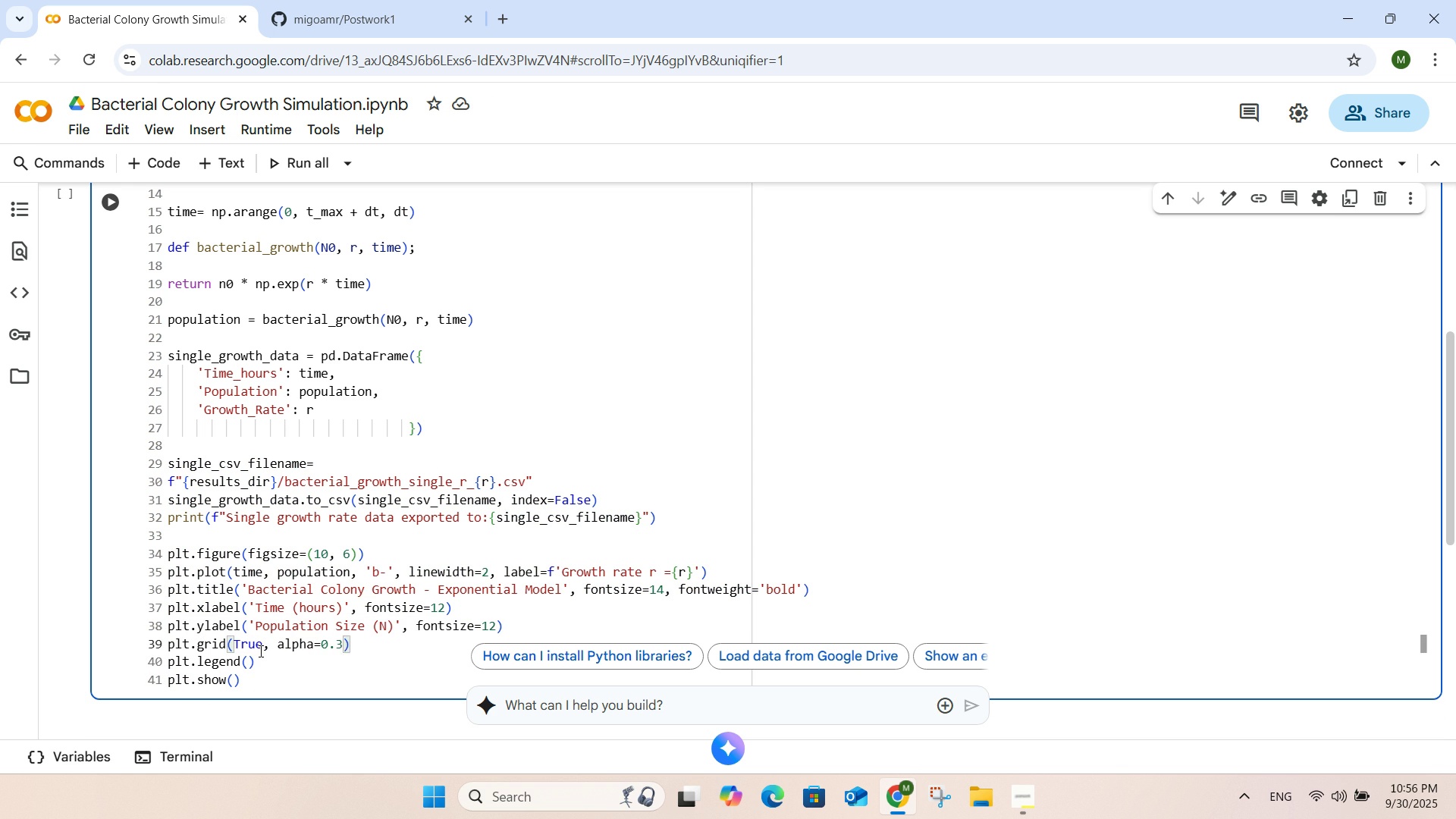 
left_click([272, 666])
 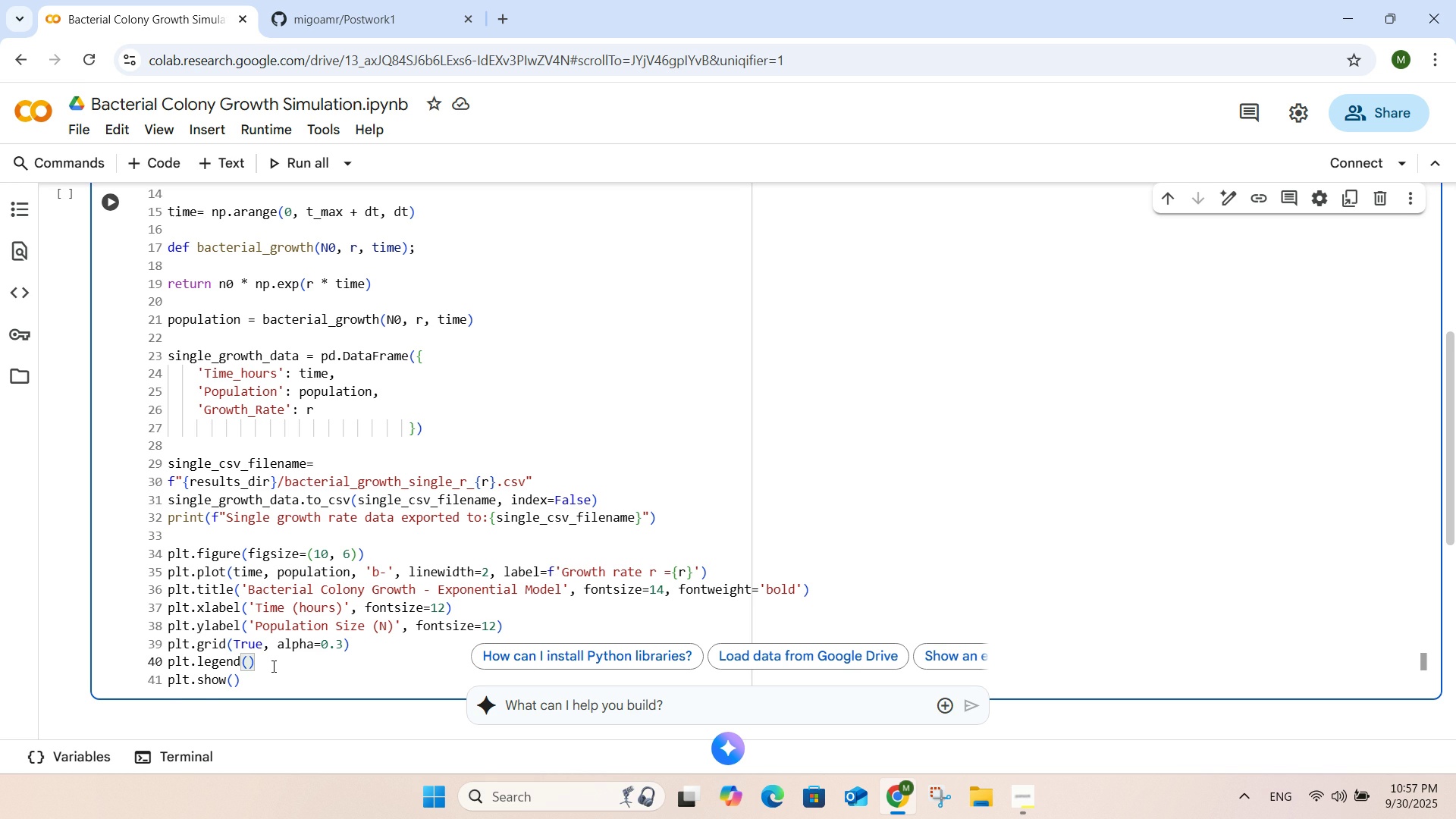 
key(Enter)
 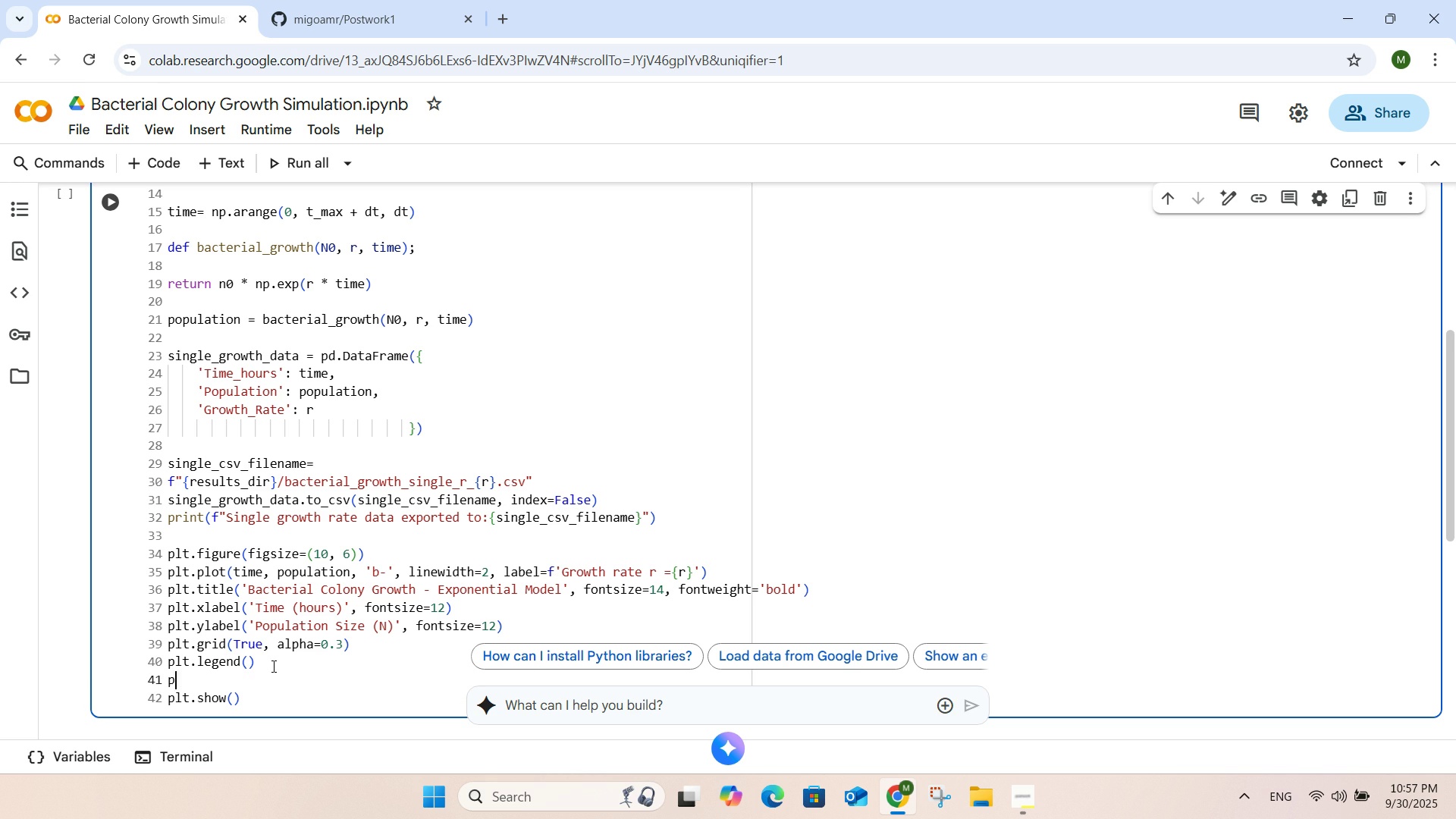 
type(pl)
key(Tab)
 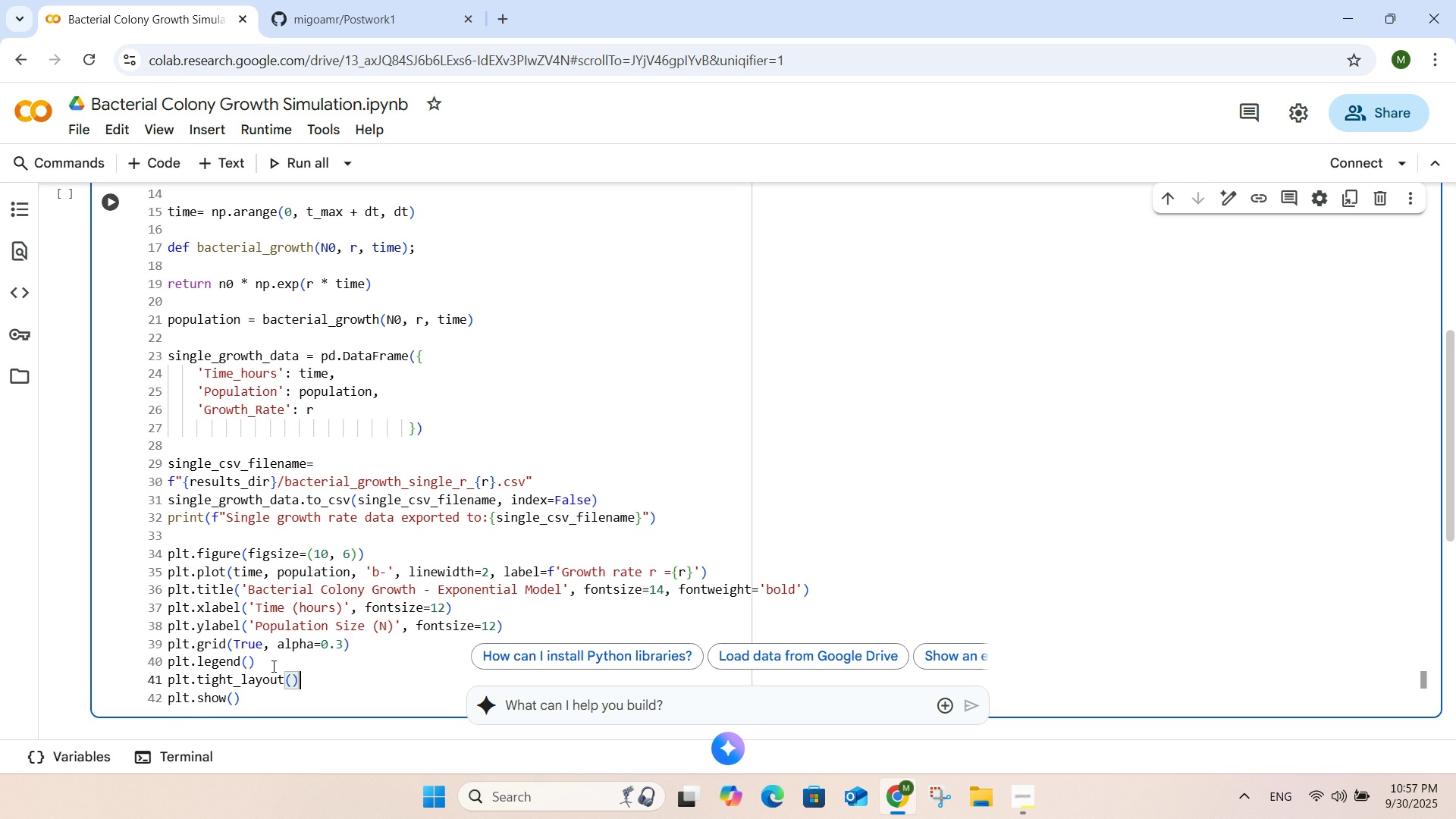 
key(Enter)
 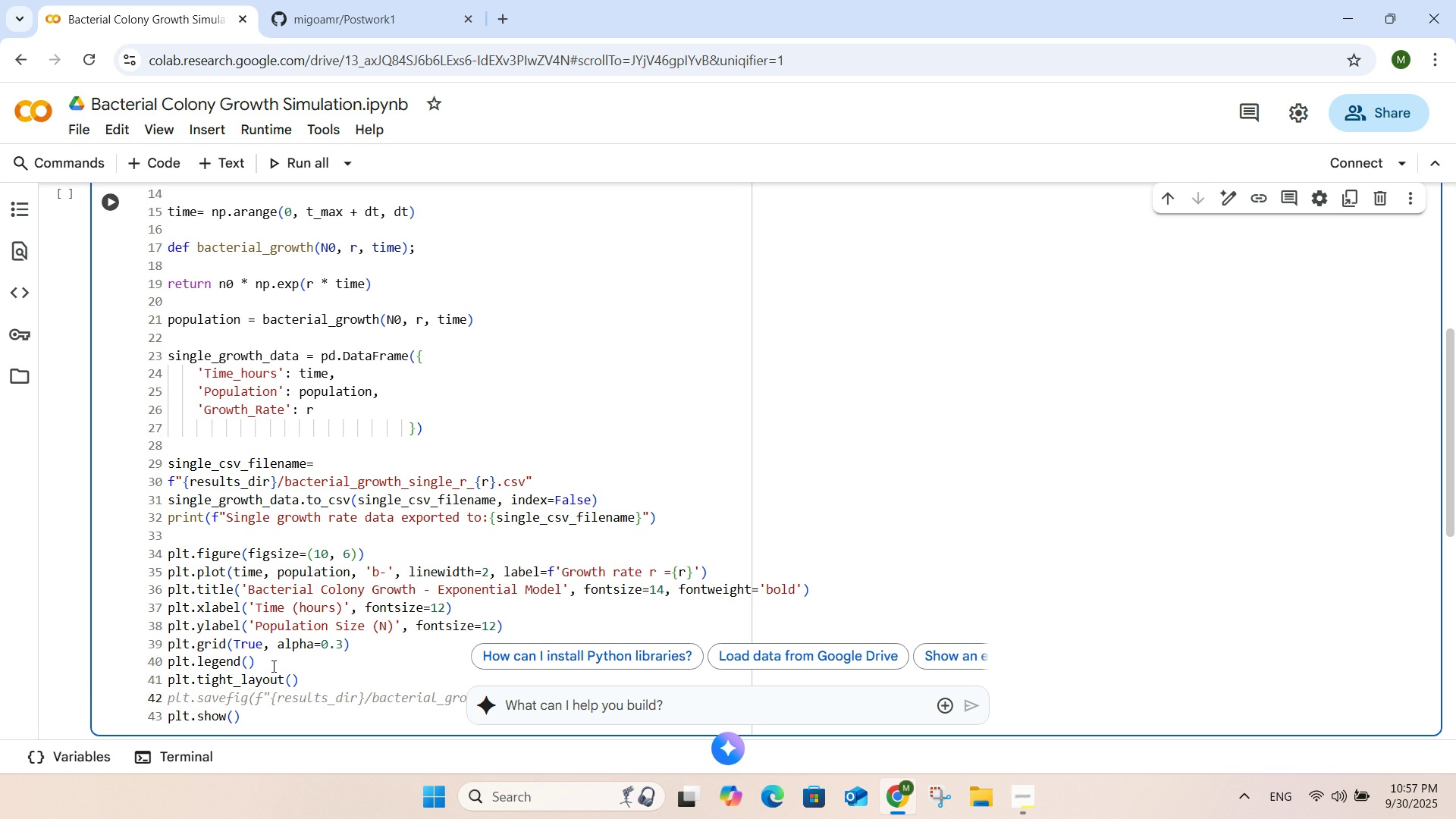 
key(Tab)